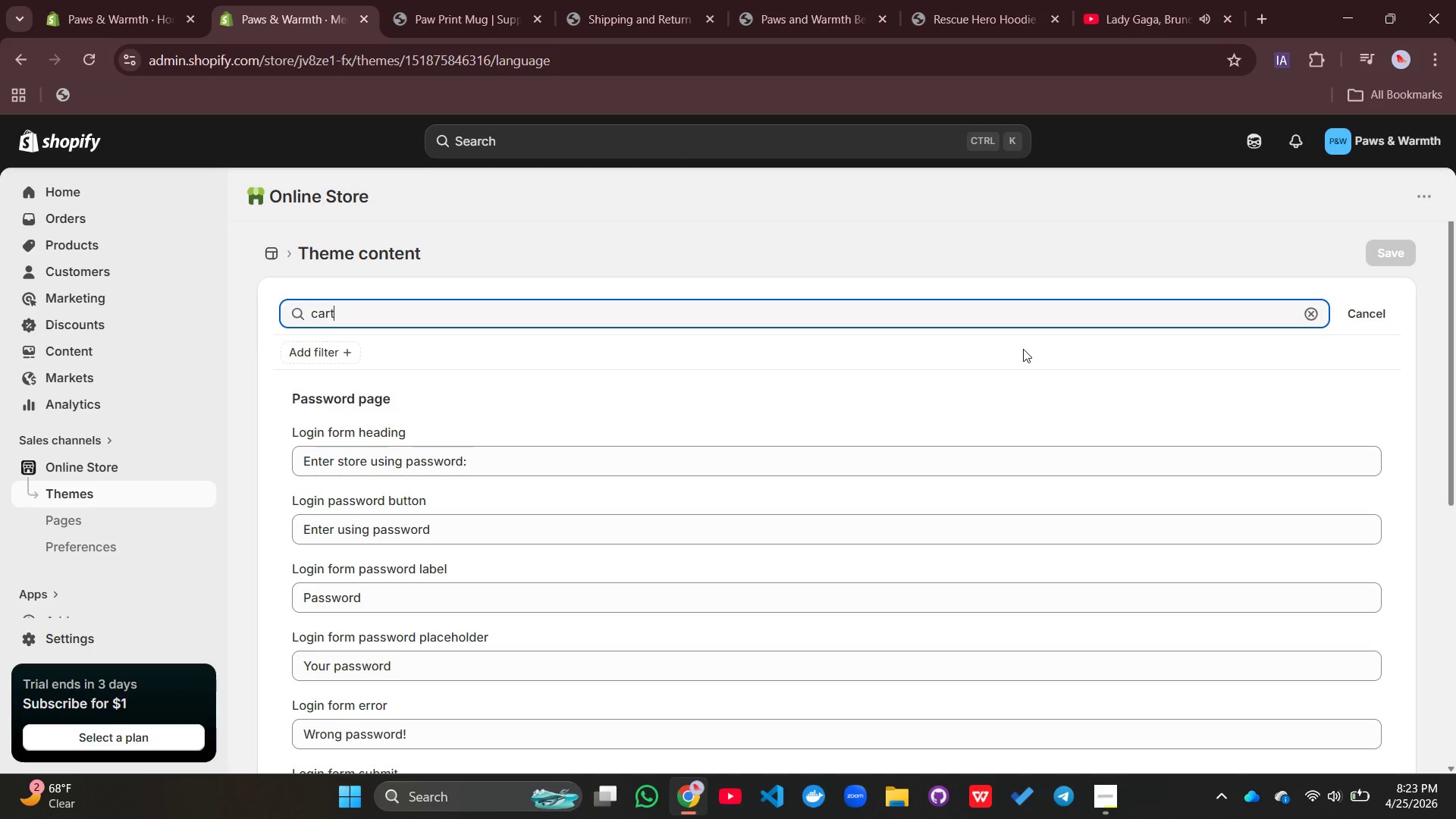 
key(Enter)
 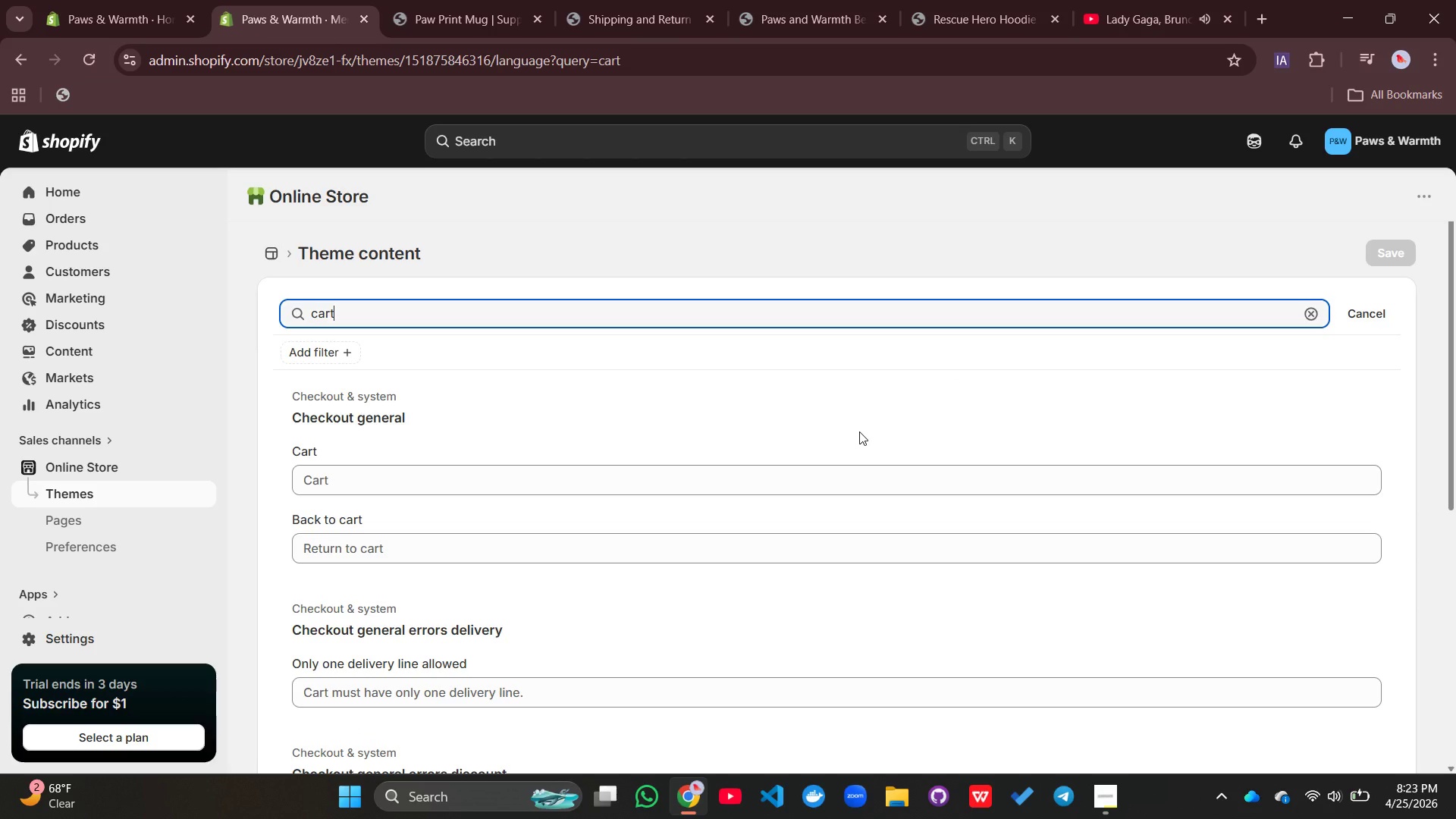 
scroll: coordinate [859, 432], scroll_direction: none, amount: 0.0
 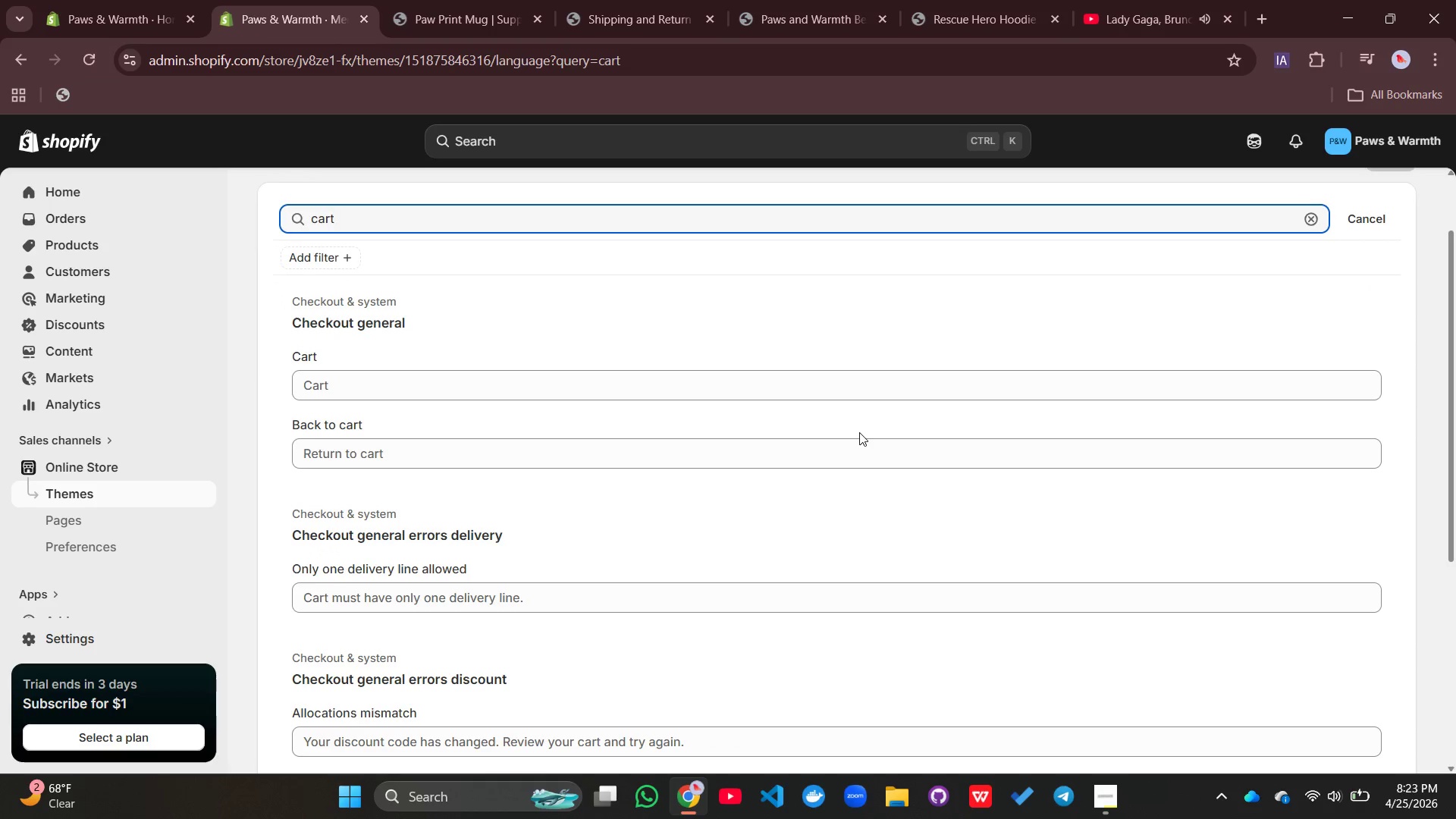 
scroll: coordinate [859, 432], scroll_direction: down, amount: 1.0
 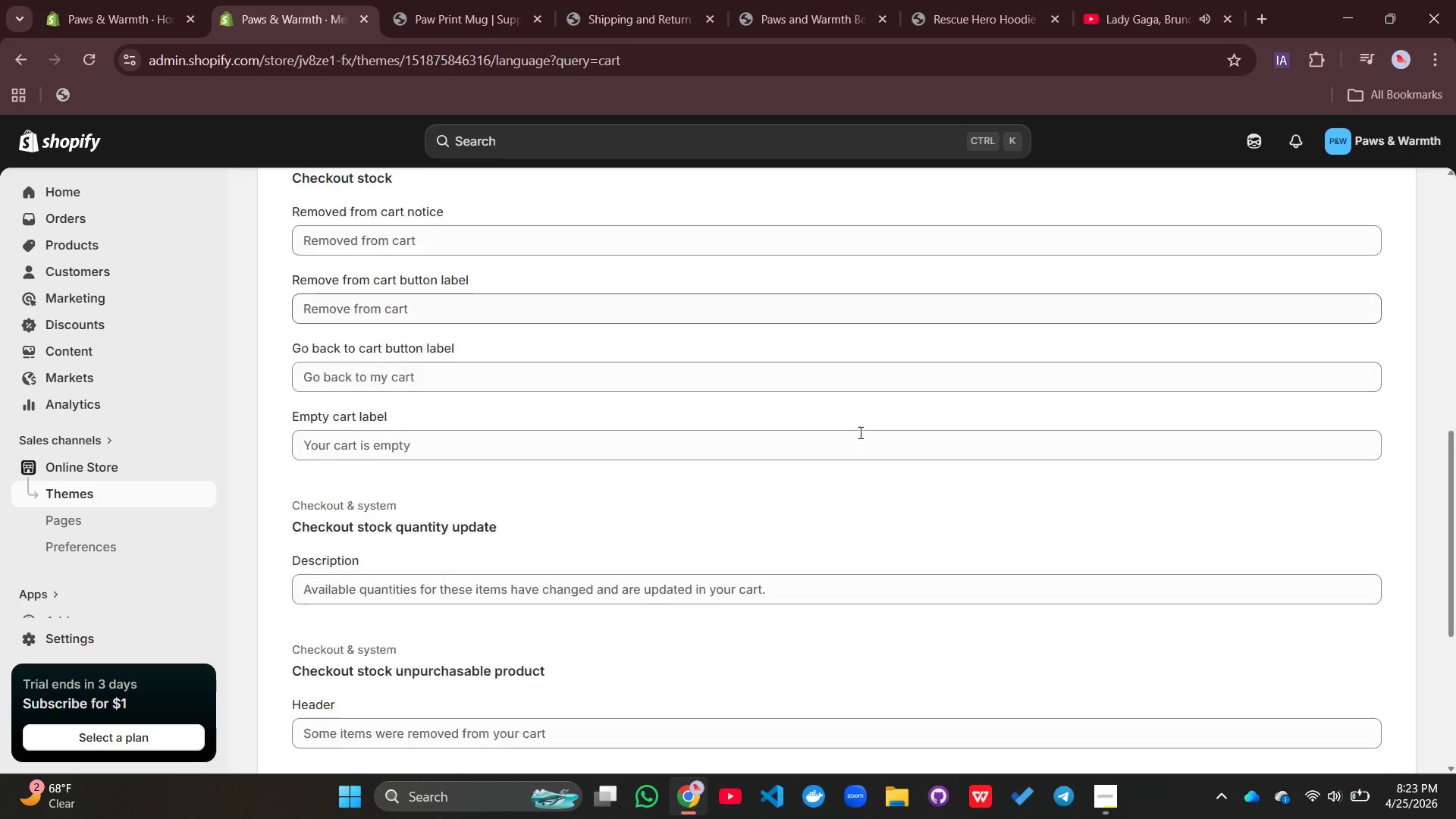 
scroll: coordinate [896, 392], scroll_direction: up, amount: 8.0
 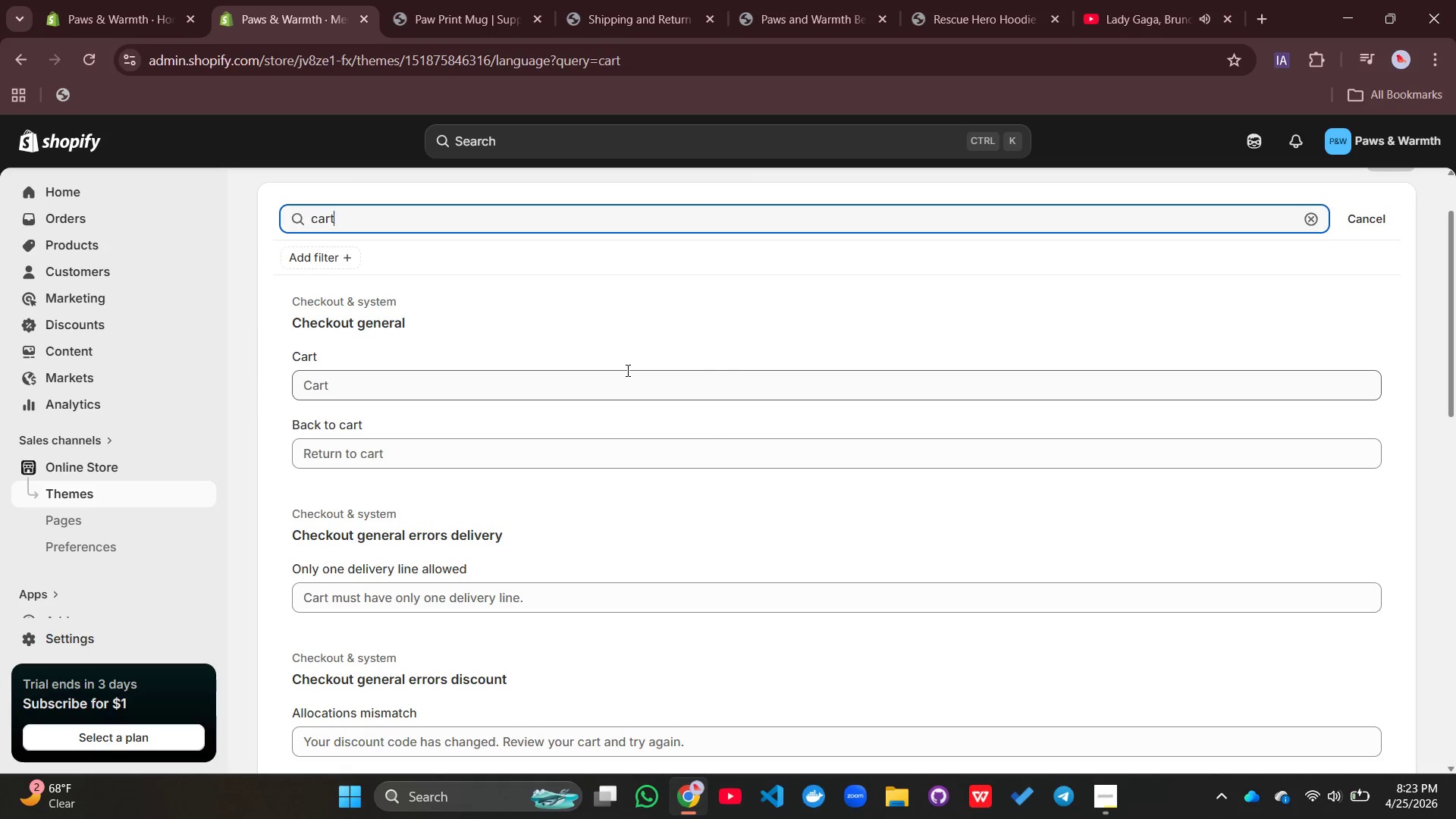 
key(Backspace)
key(Backspace)
key(Backspace)
key(Backspace)
type(r)
key(Backspace)
type(taxe)
key(Backspace)
key(Backspace)
key(Backspace)
 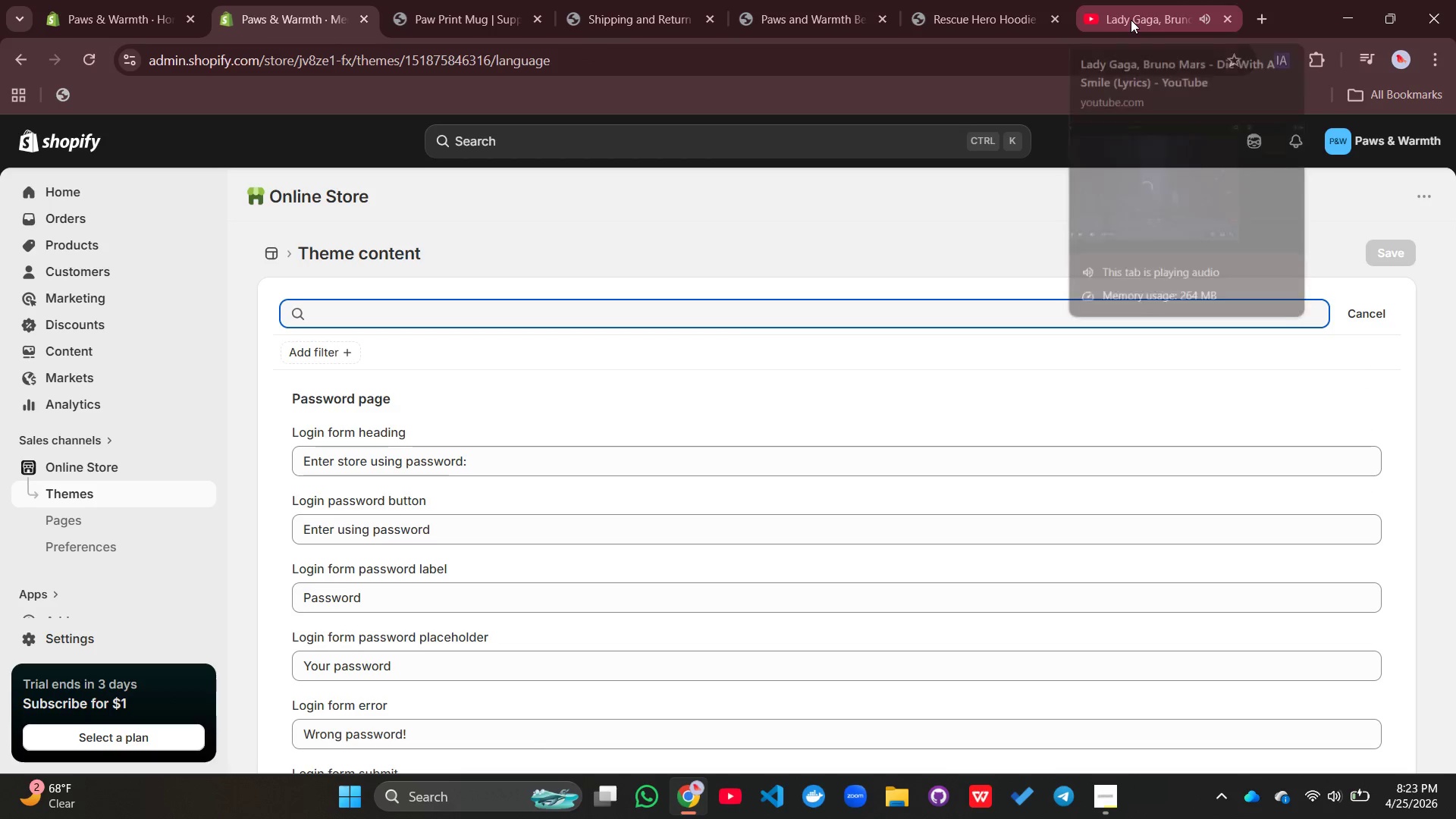 
type(taxes, discount)
 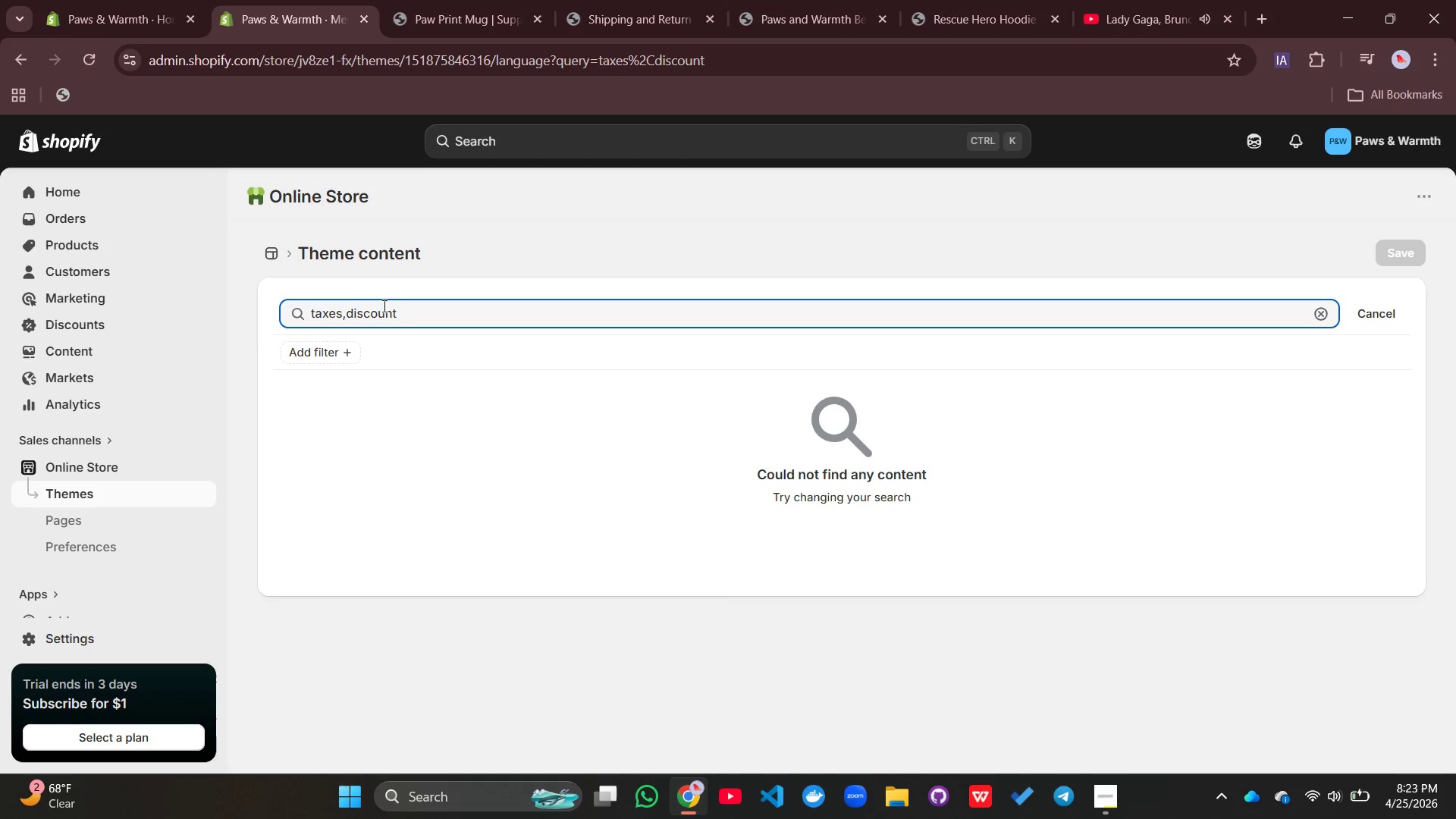 
left_click([350, 312])
 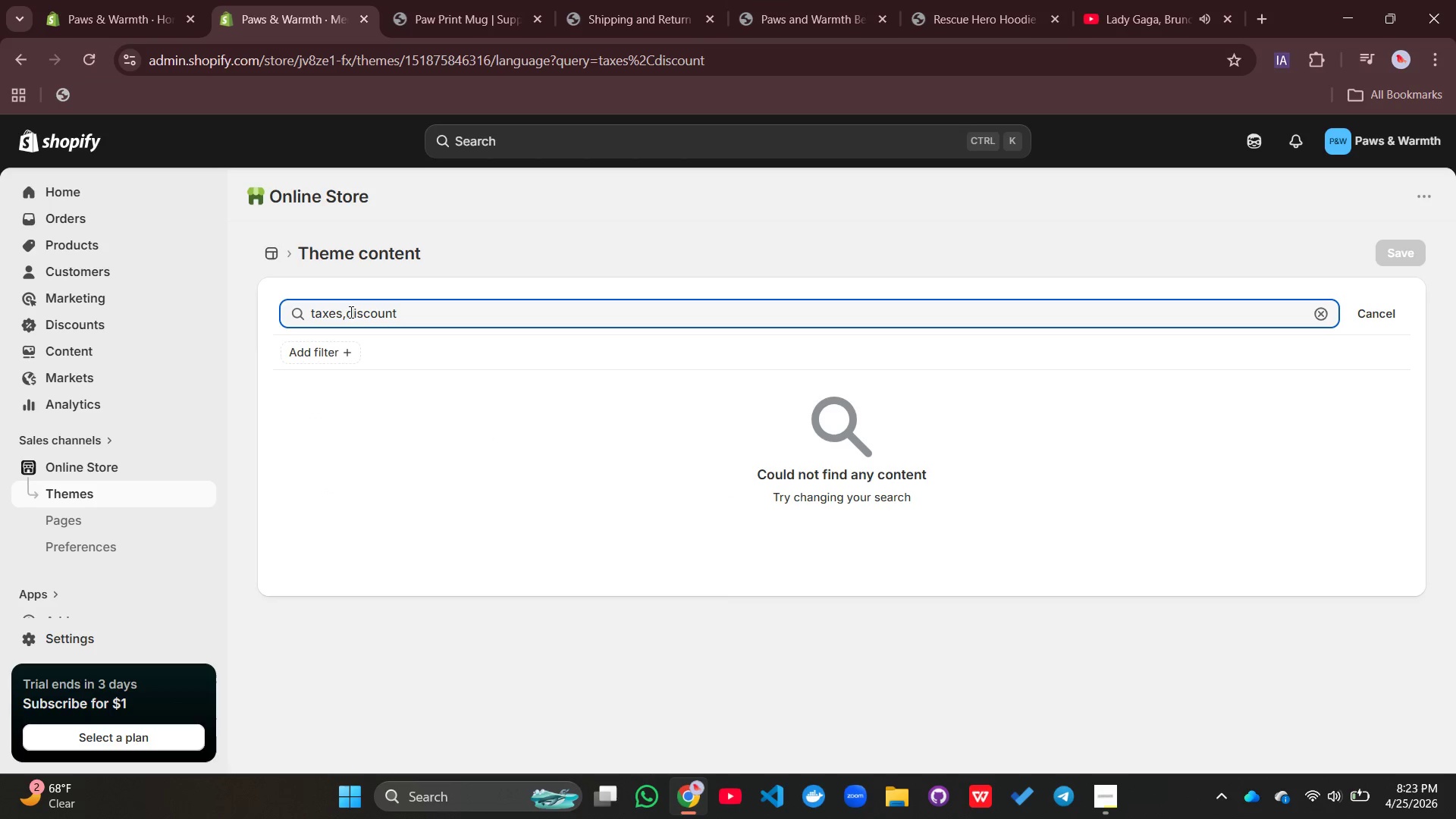 
key(Space)
 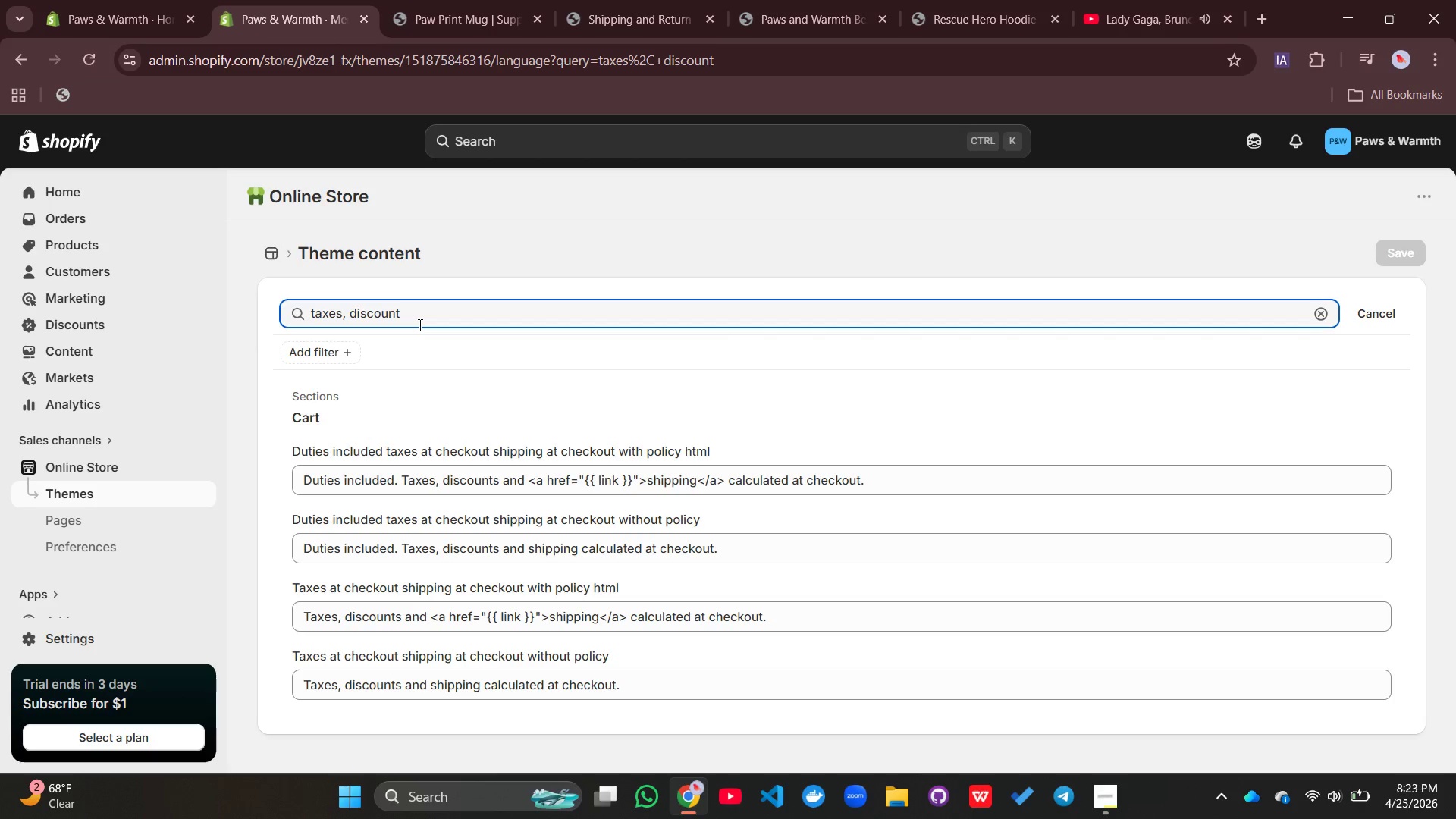 
left_click([550, 692])
 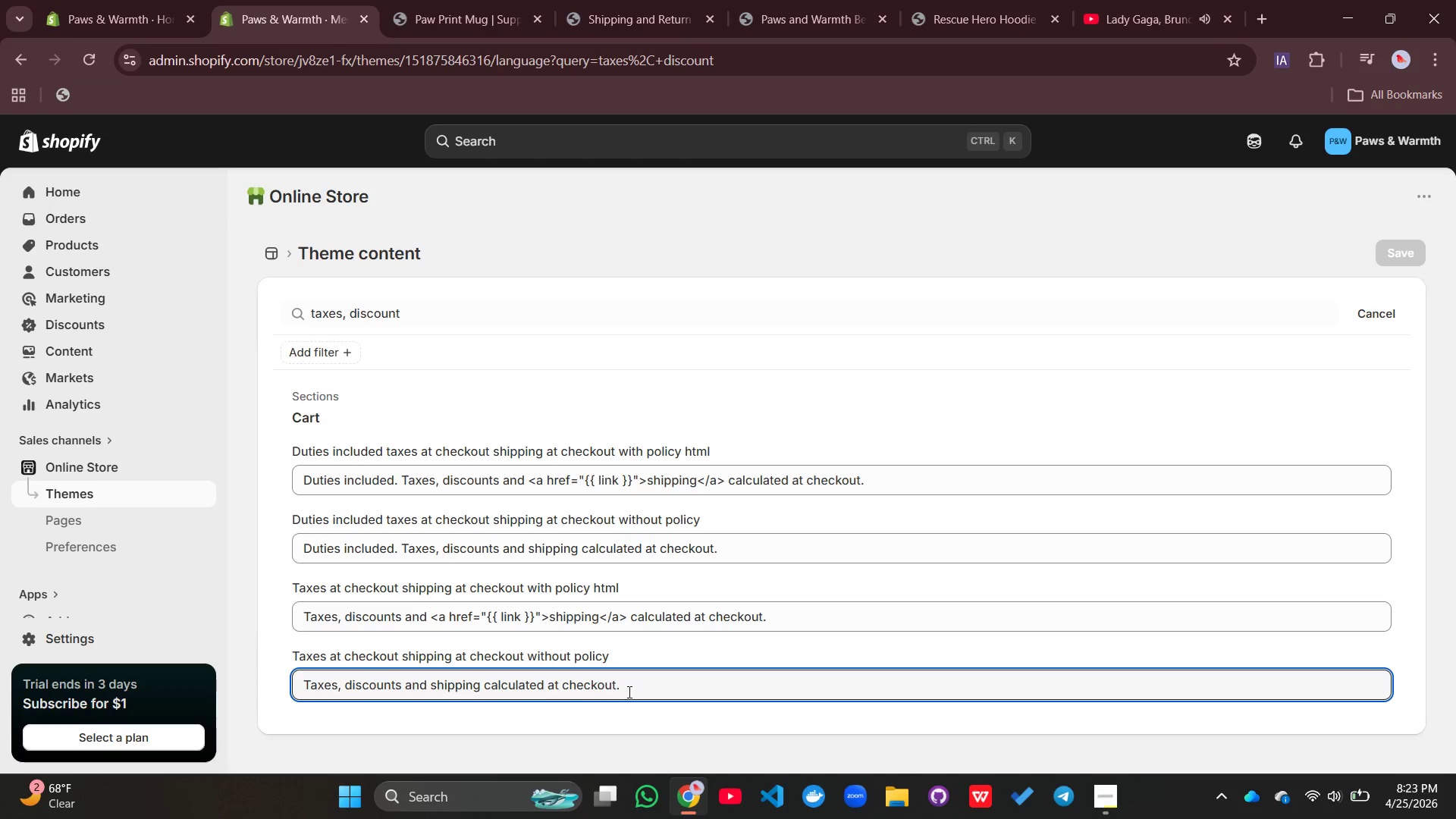 
left_click_drag(start_coordinate=[633, 690], to_coordinate=[274, 635])
 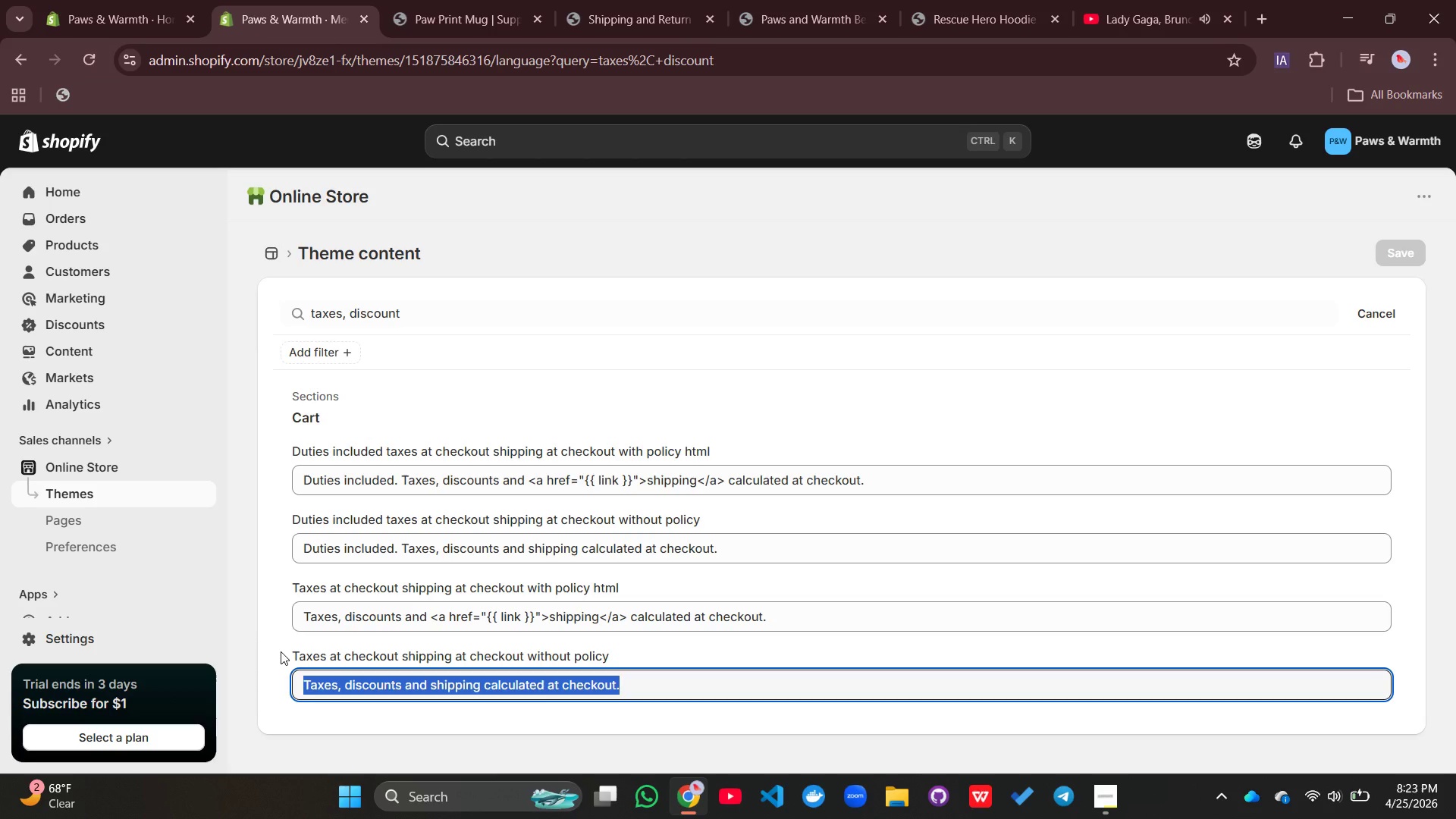 
type(All proceeds directly fud)
key(Backspace)
type(nd animal shelter heaters.)
 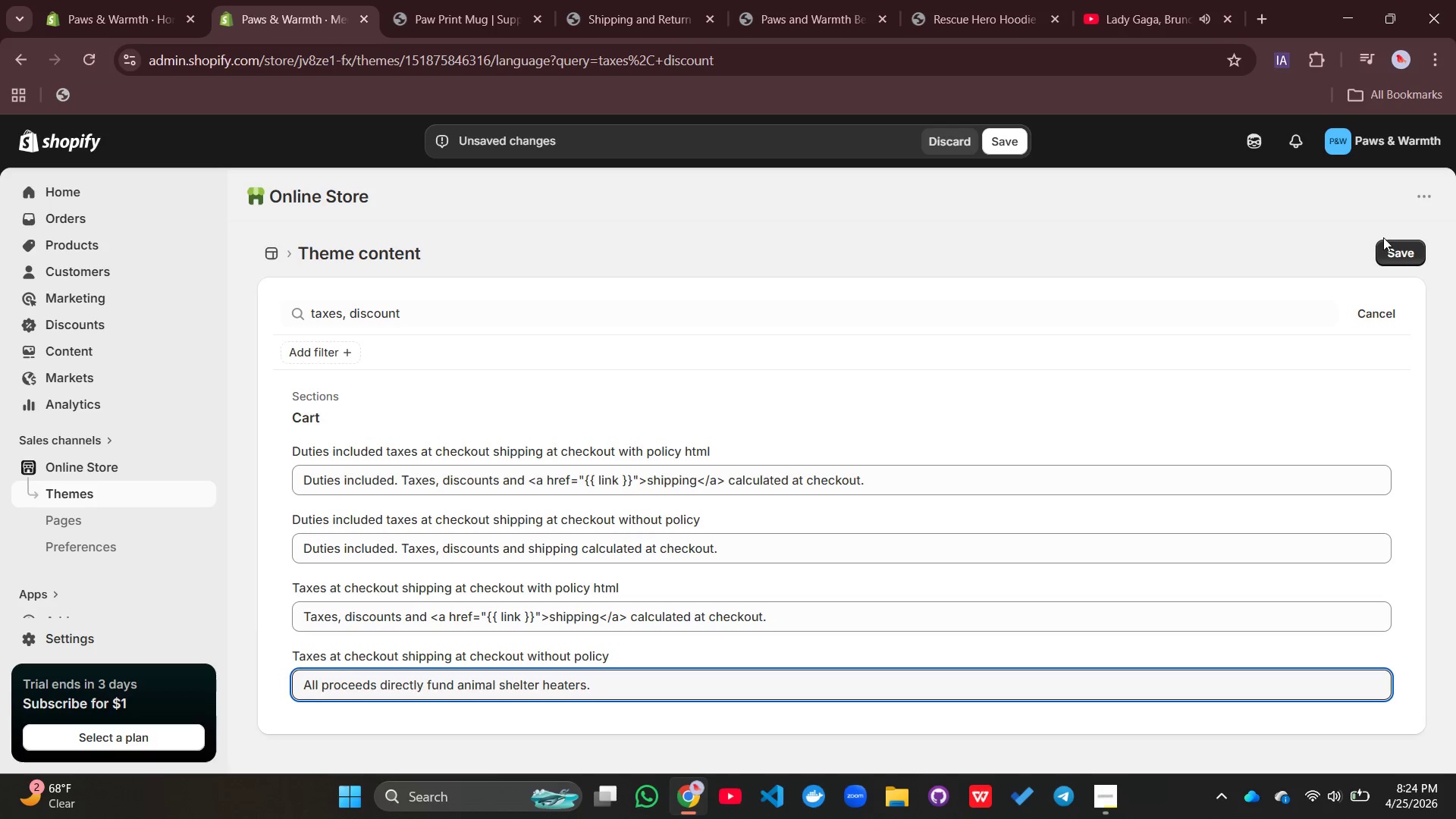 
left_click([1393, 247])
 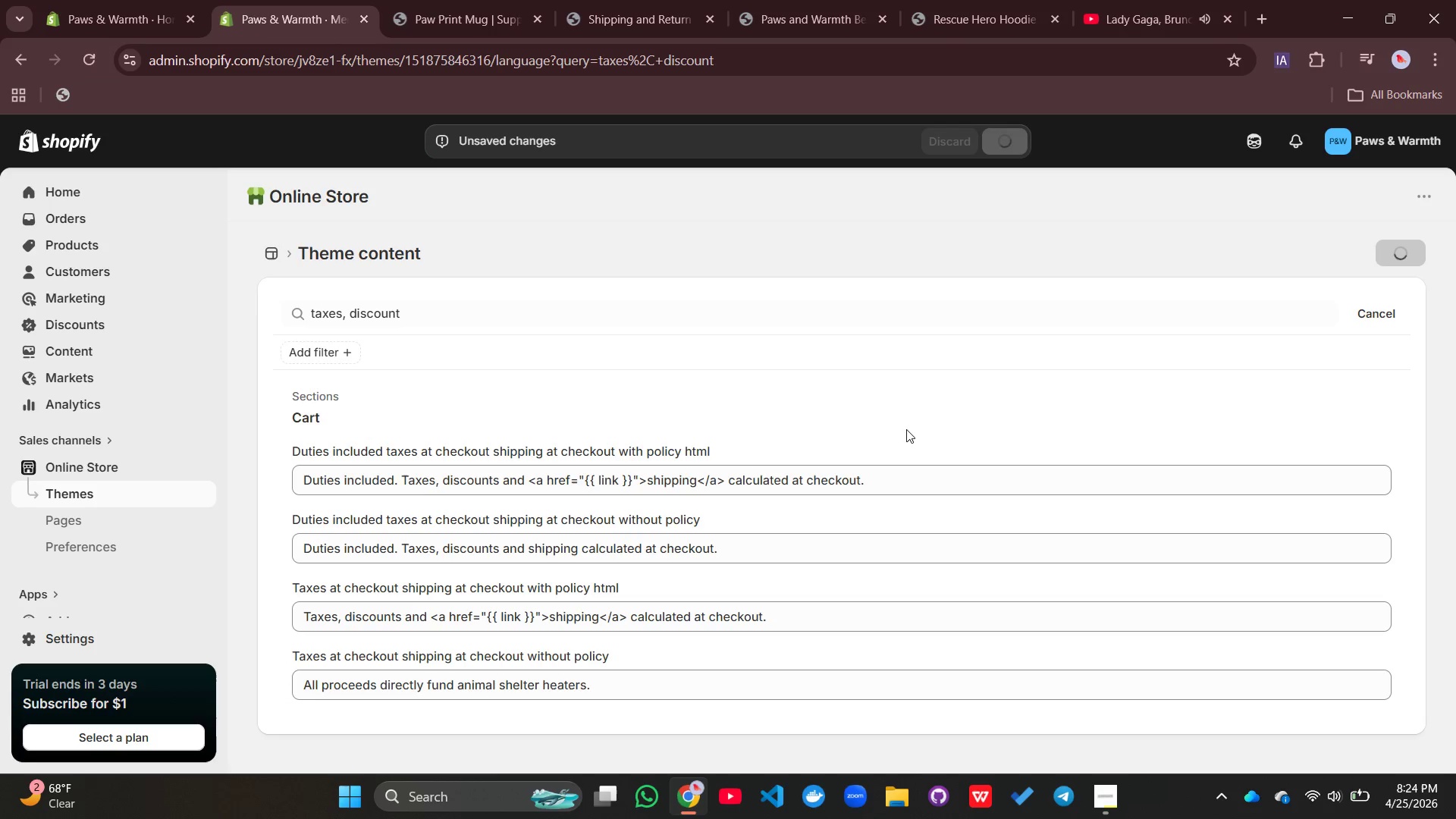 
wait(9.74)
 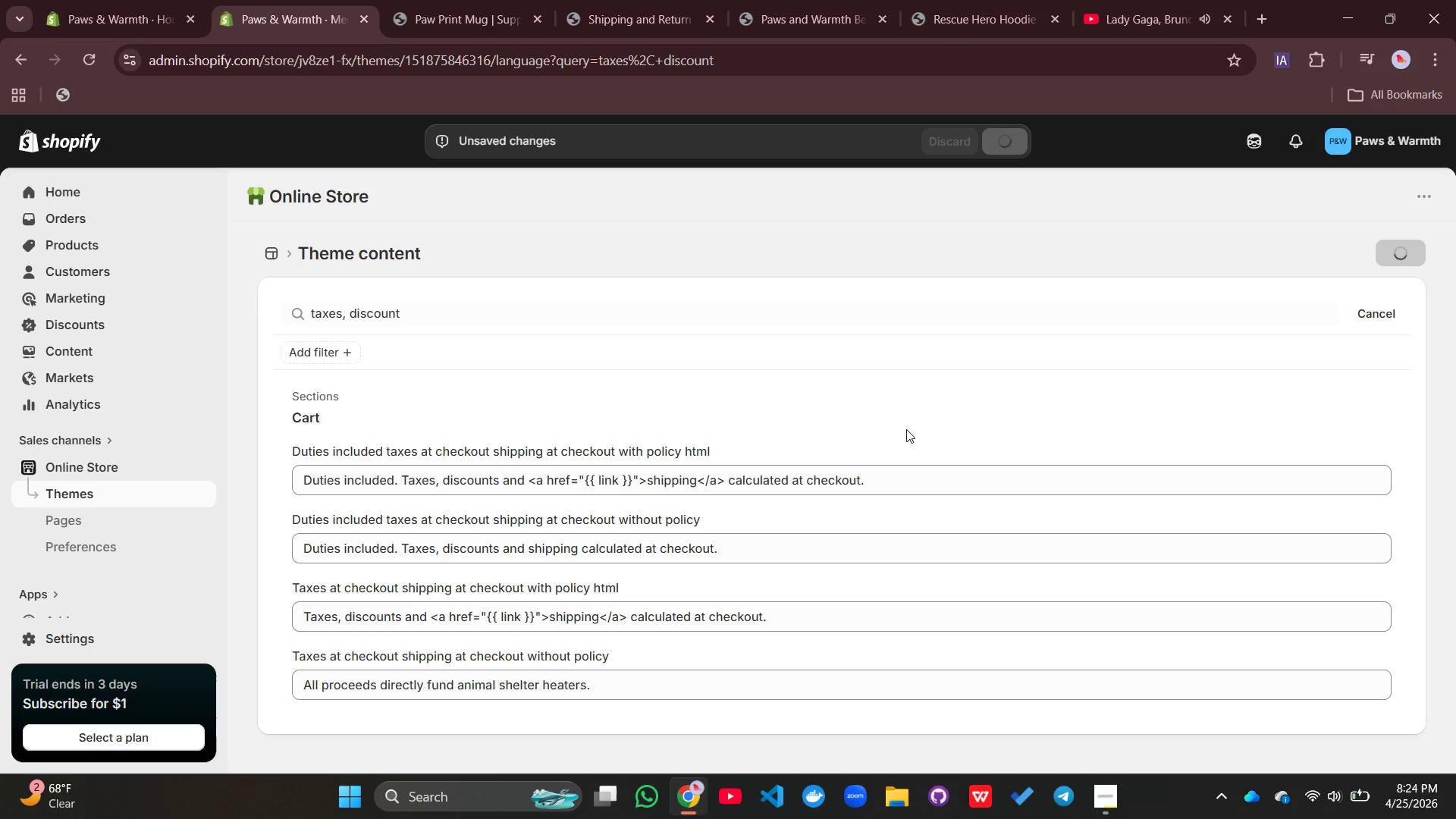 
left_click([570, 253])
 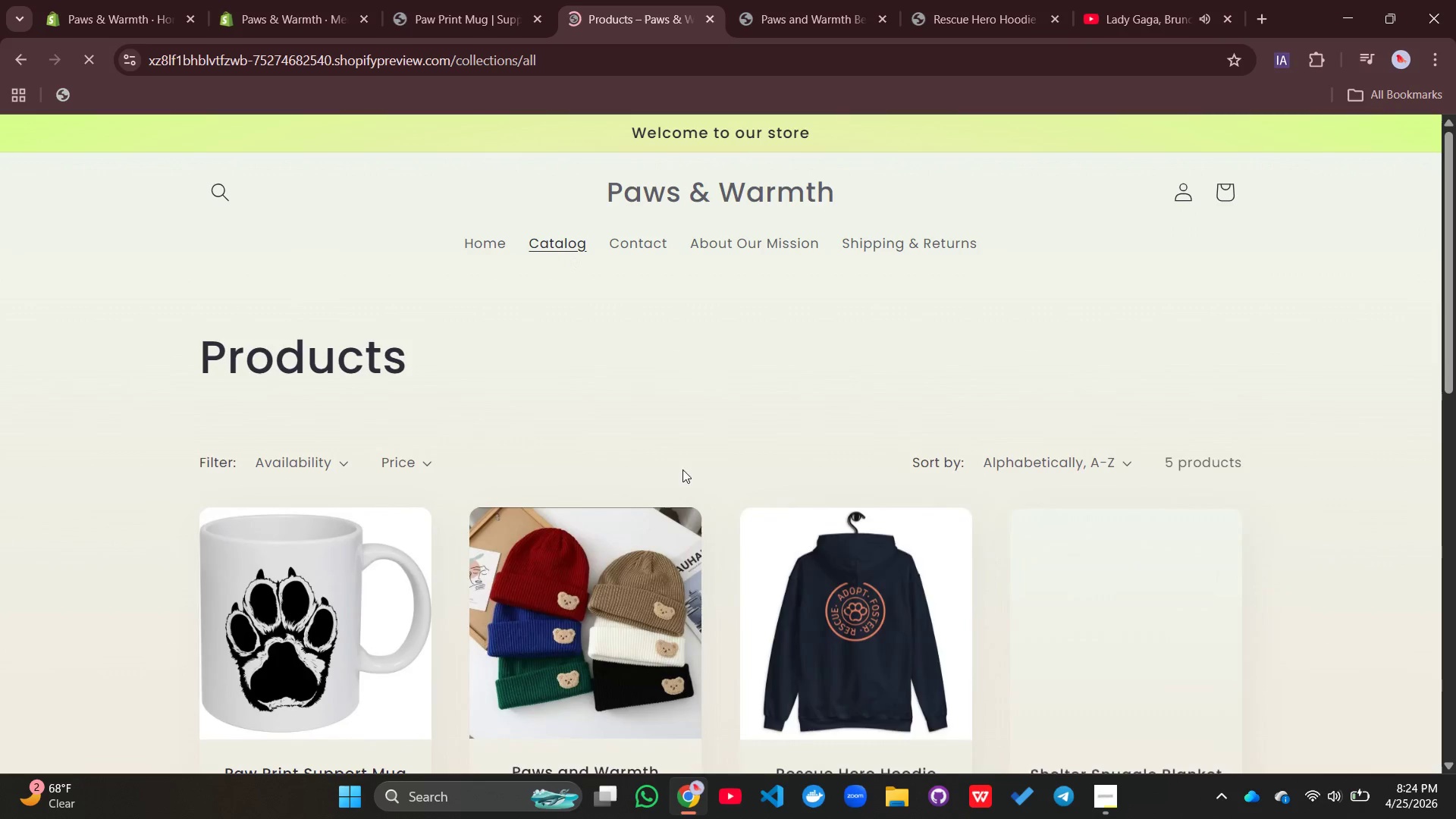 
scroll: coordinate [800, 576], scroll_direction: down, amount: 2.0
 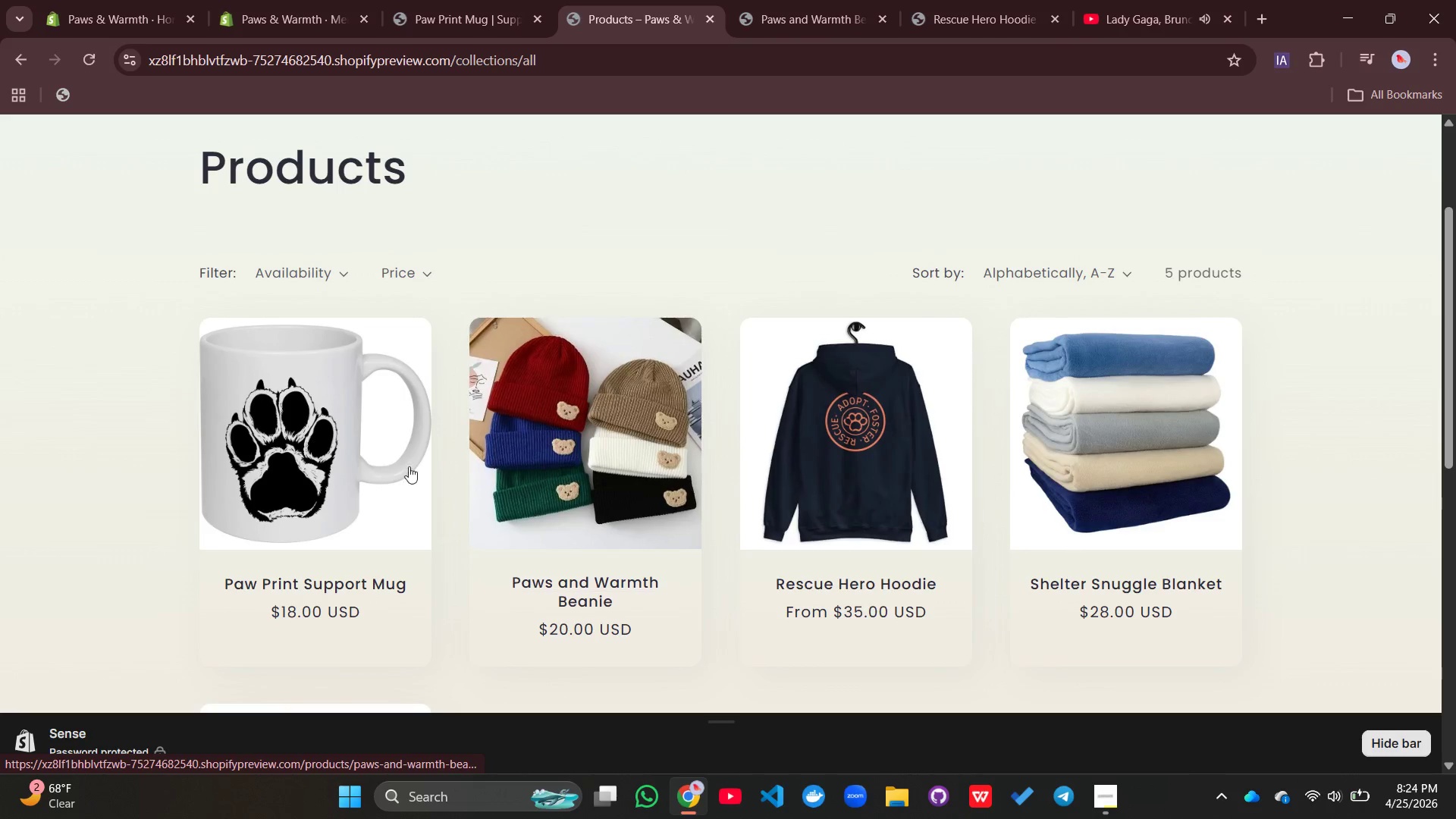 
left_click([394, 466])
 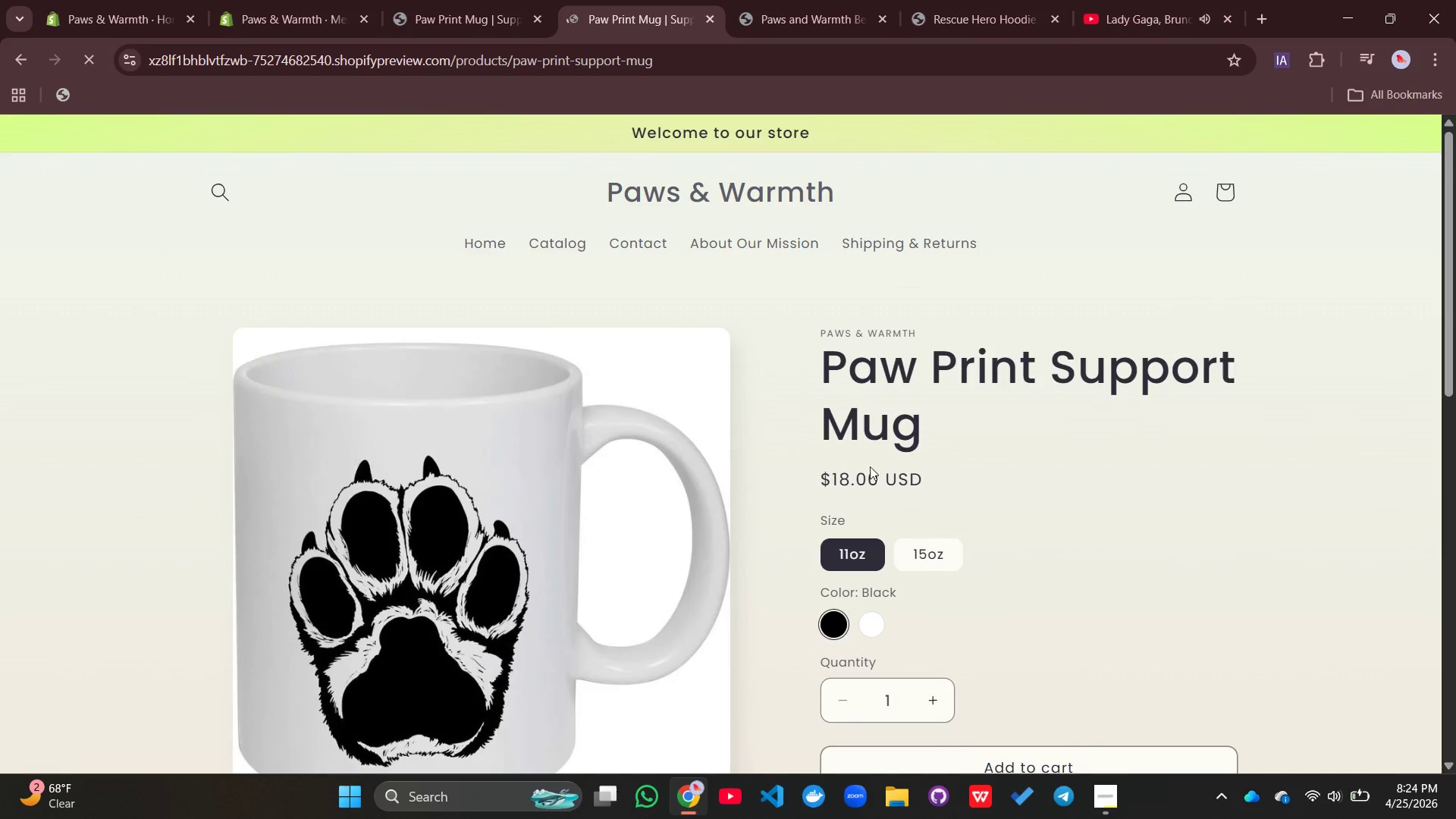 
scroll: coordinate [903, 469], scroll_direction: down, amount: 3.0
 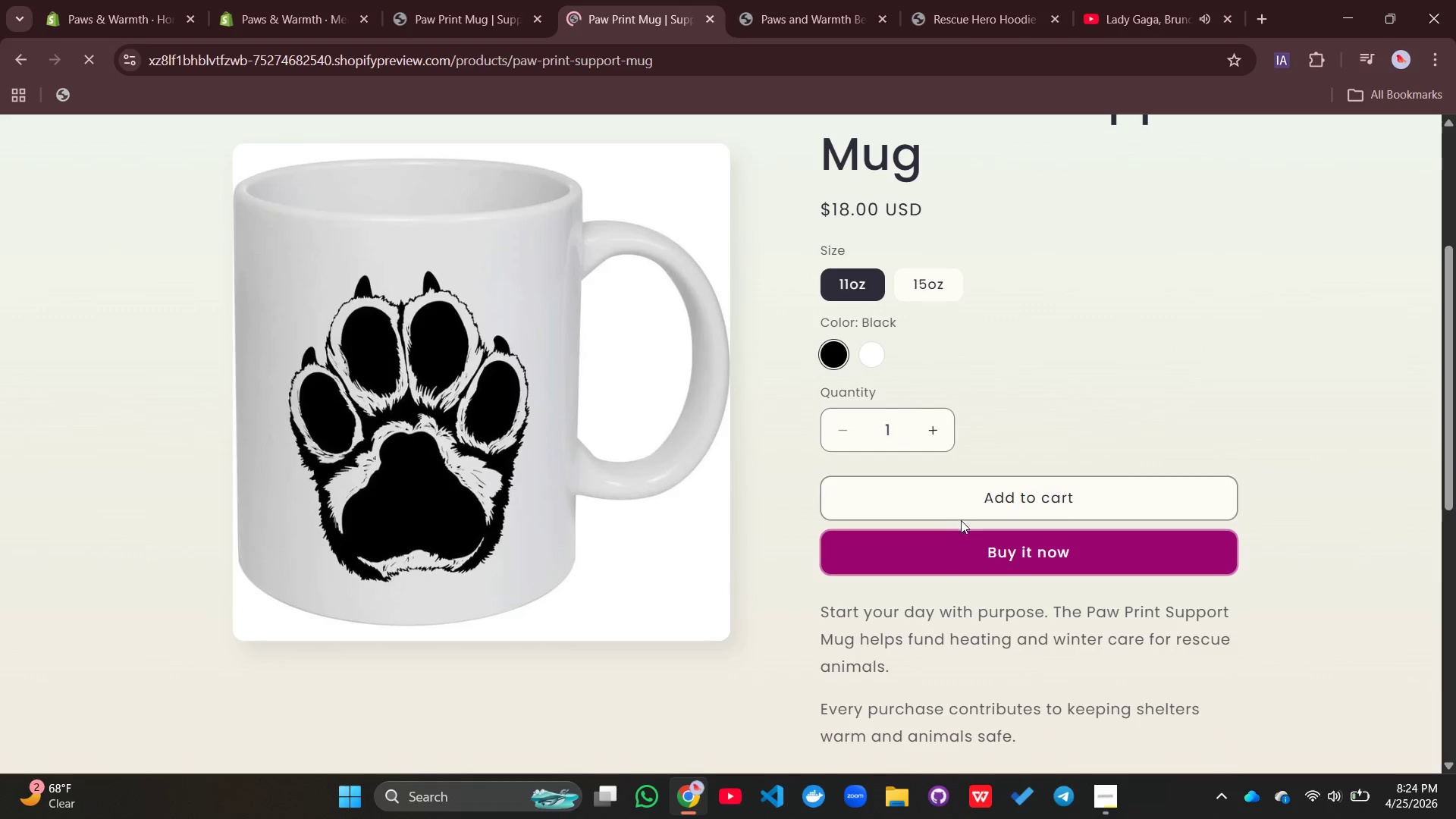 
left_click([963, 510])
 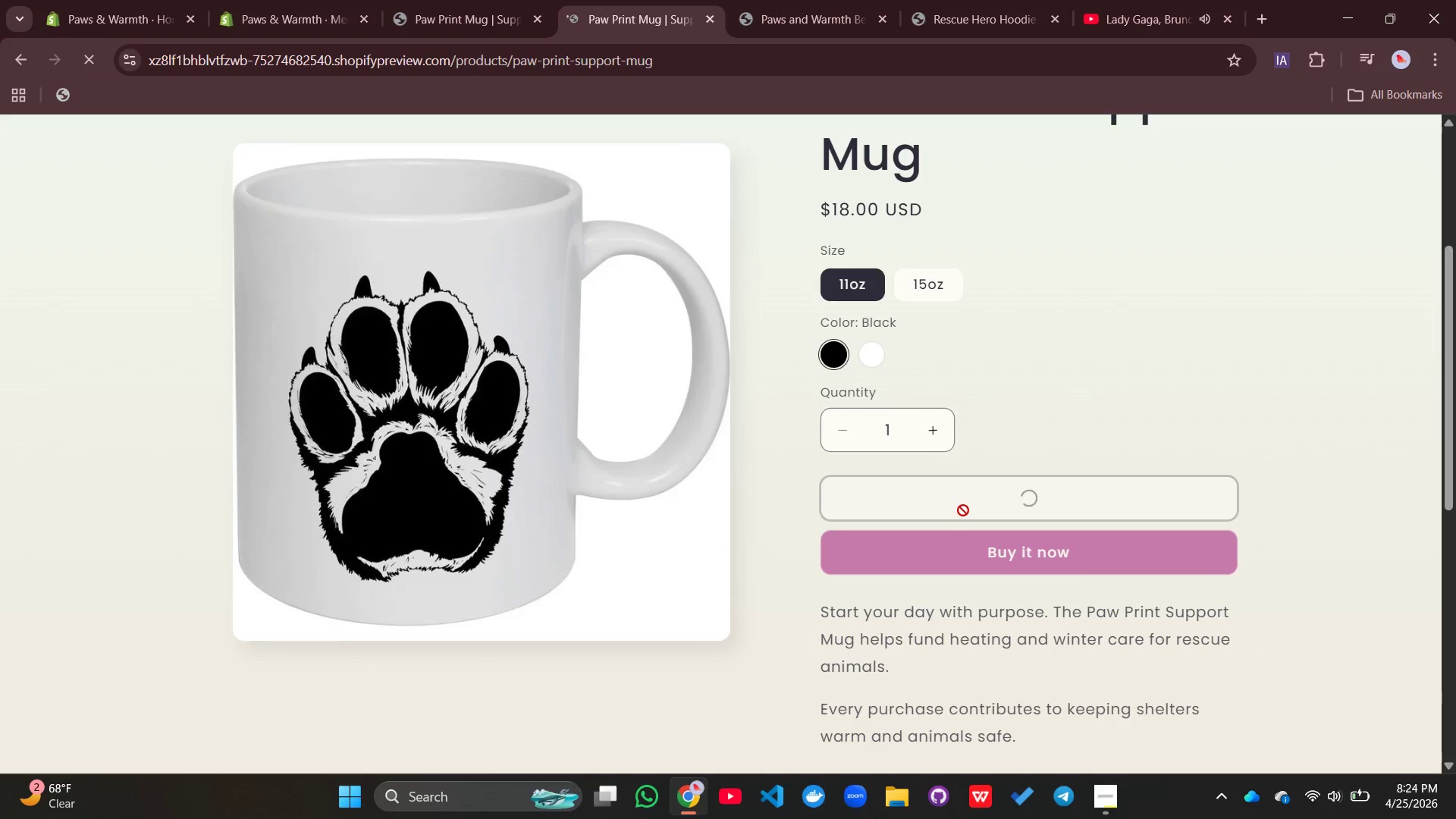 
mouse_move([1001, 453])
 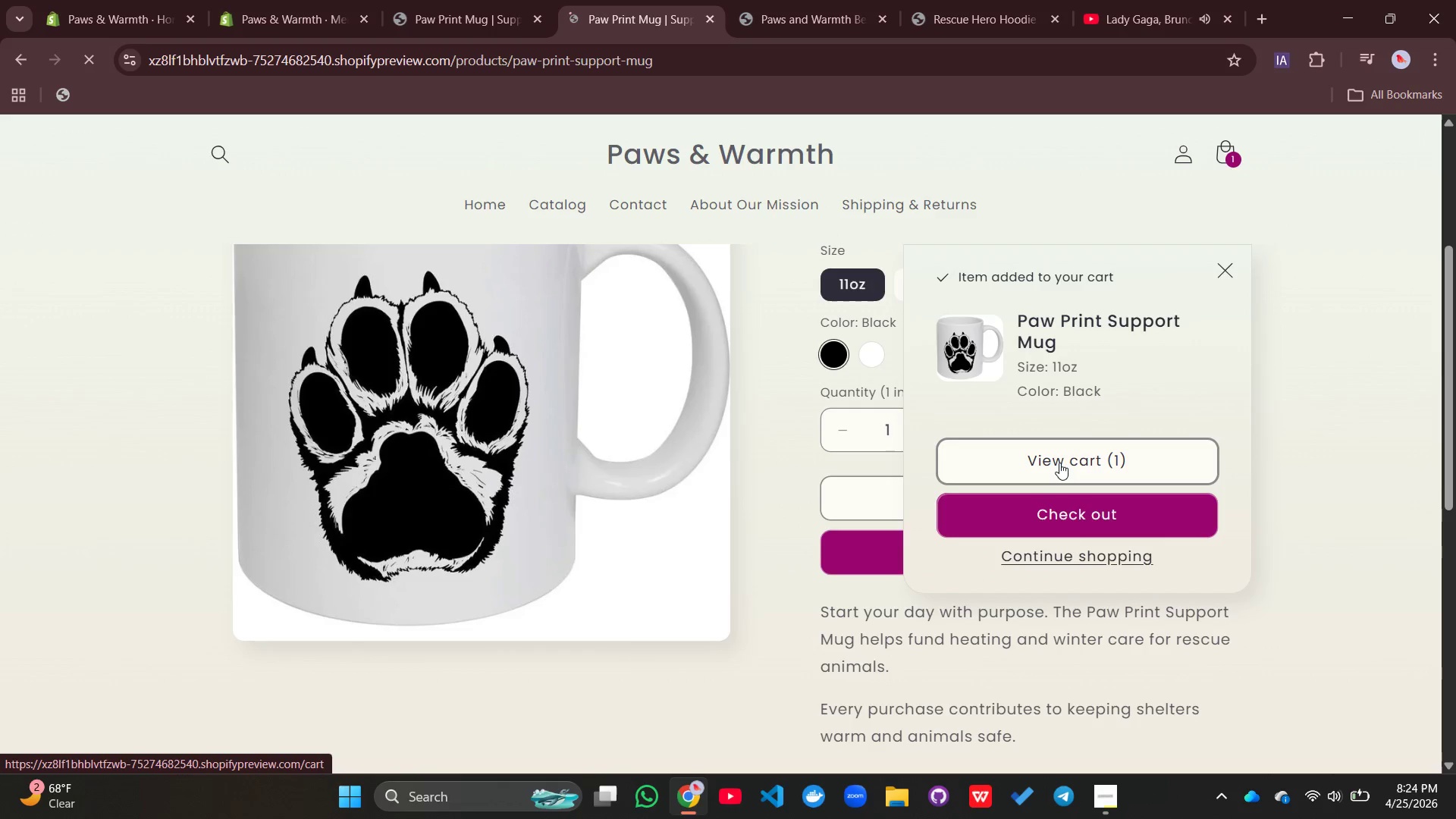 
left_click([1059, 463])
 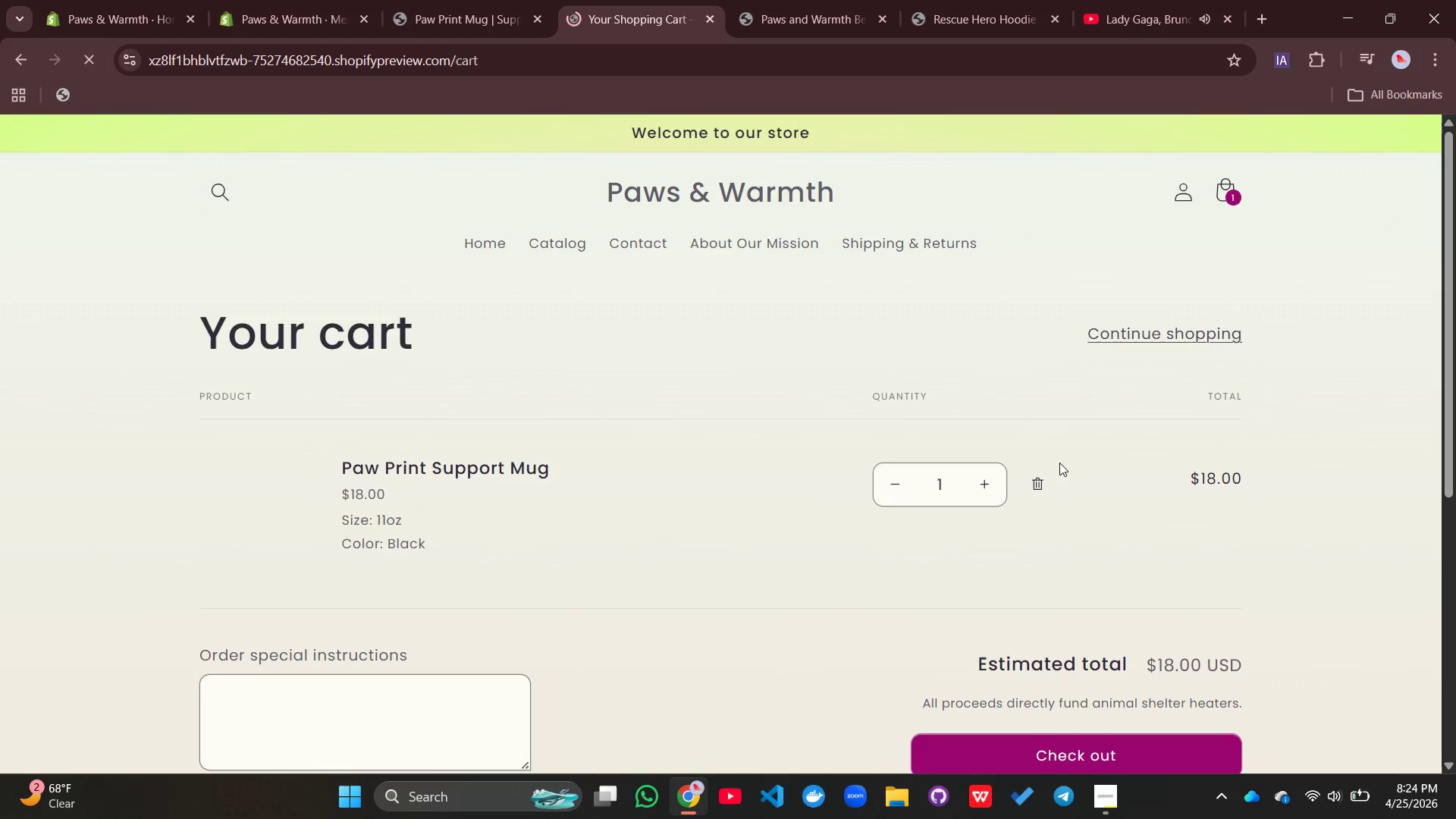 
scroll: coordinate [1028, 466], scroll_direction: down, amount: 2.0
 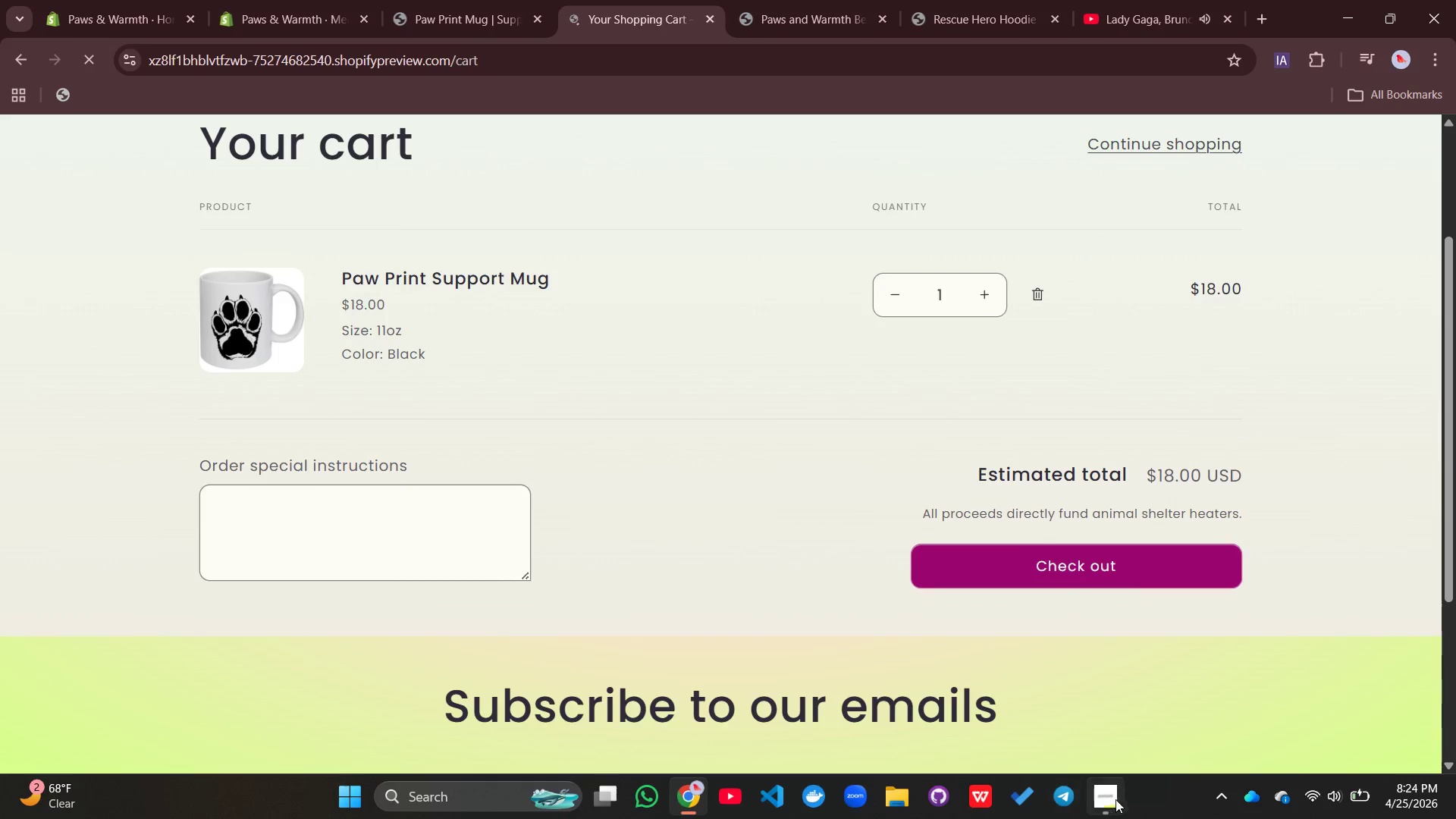 
left_click([1106, 802])